 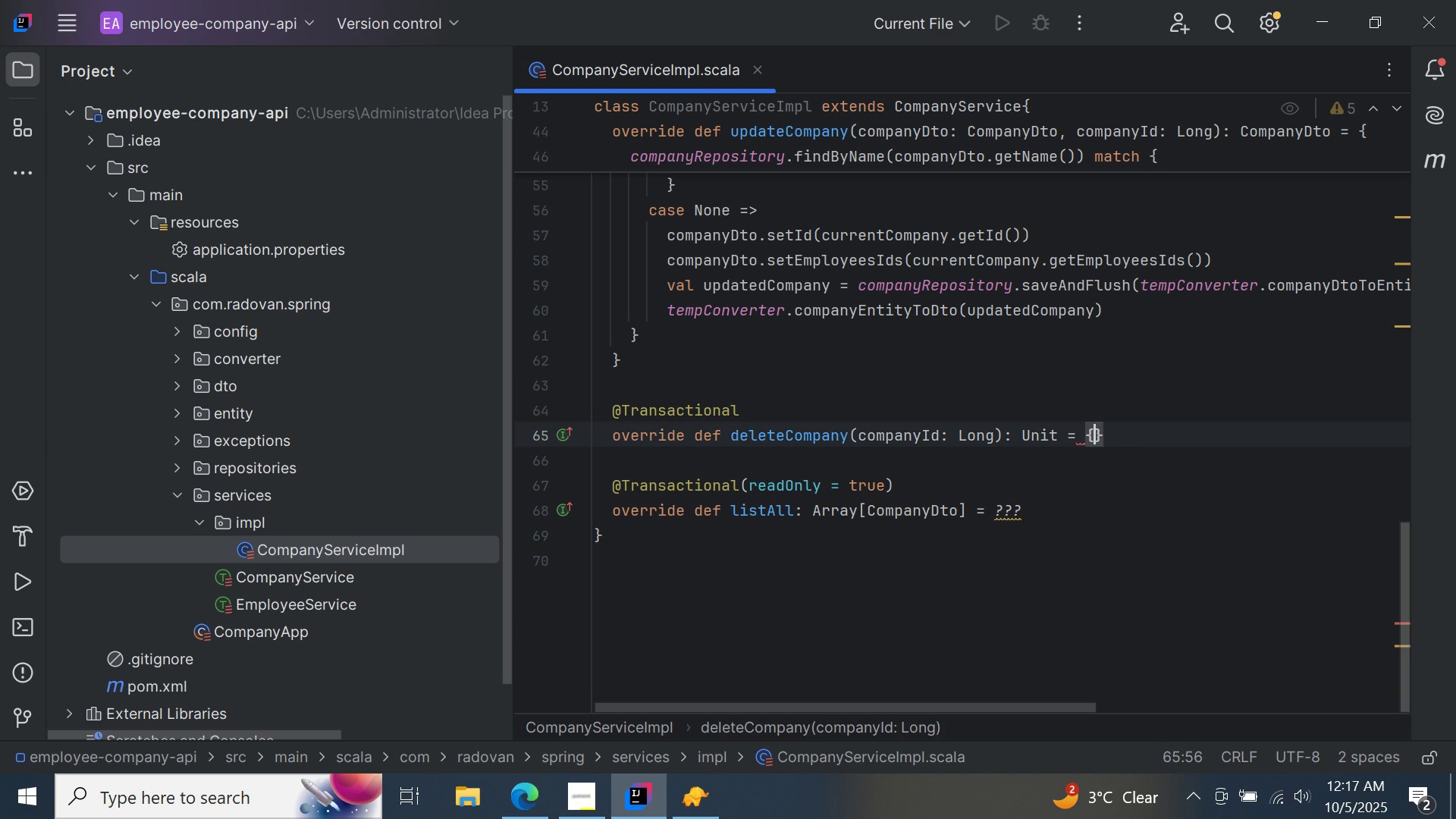 
key(Enter)
 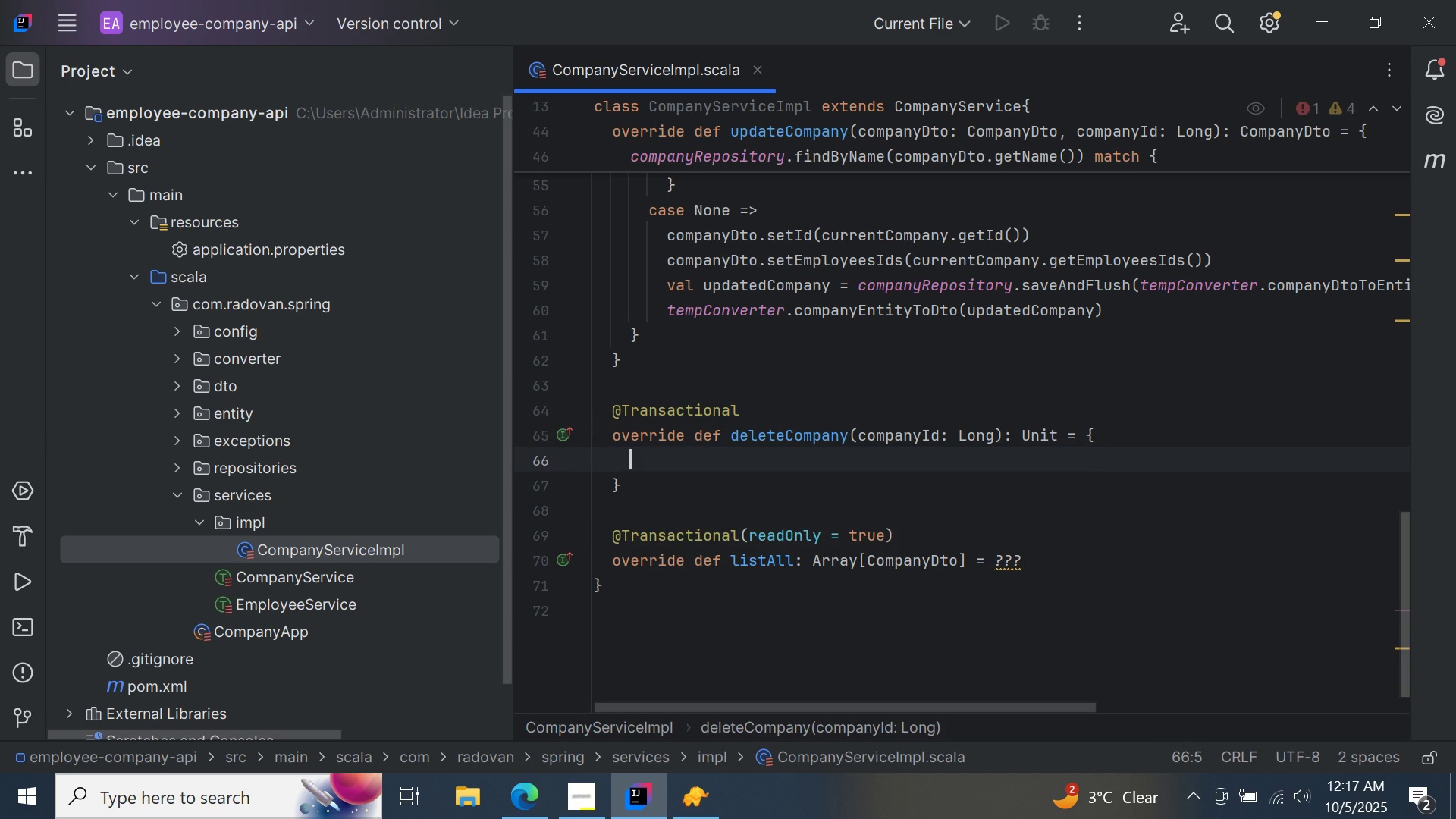 
type(get)
 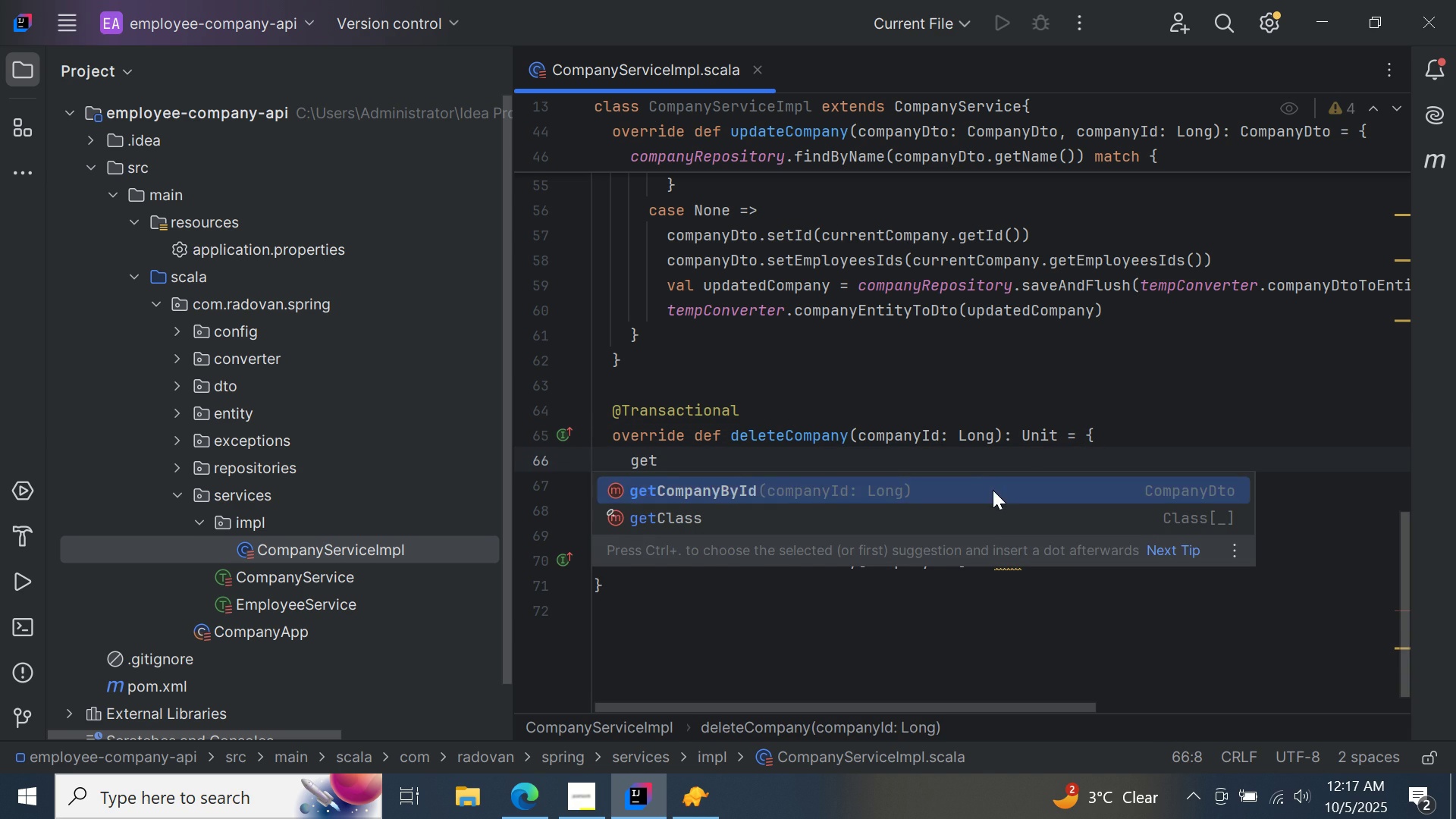 
double_click([993, 490])
 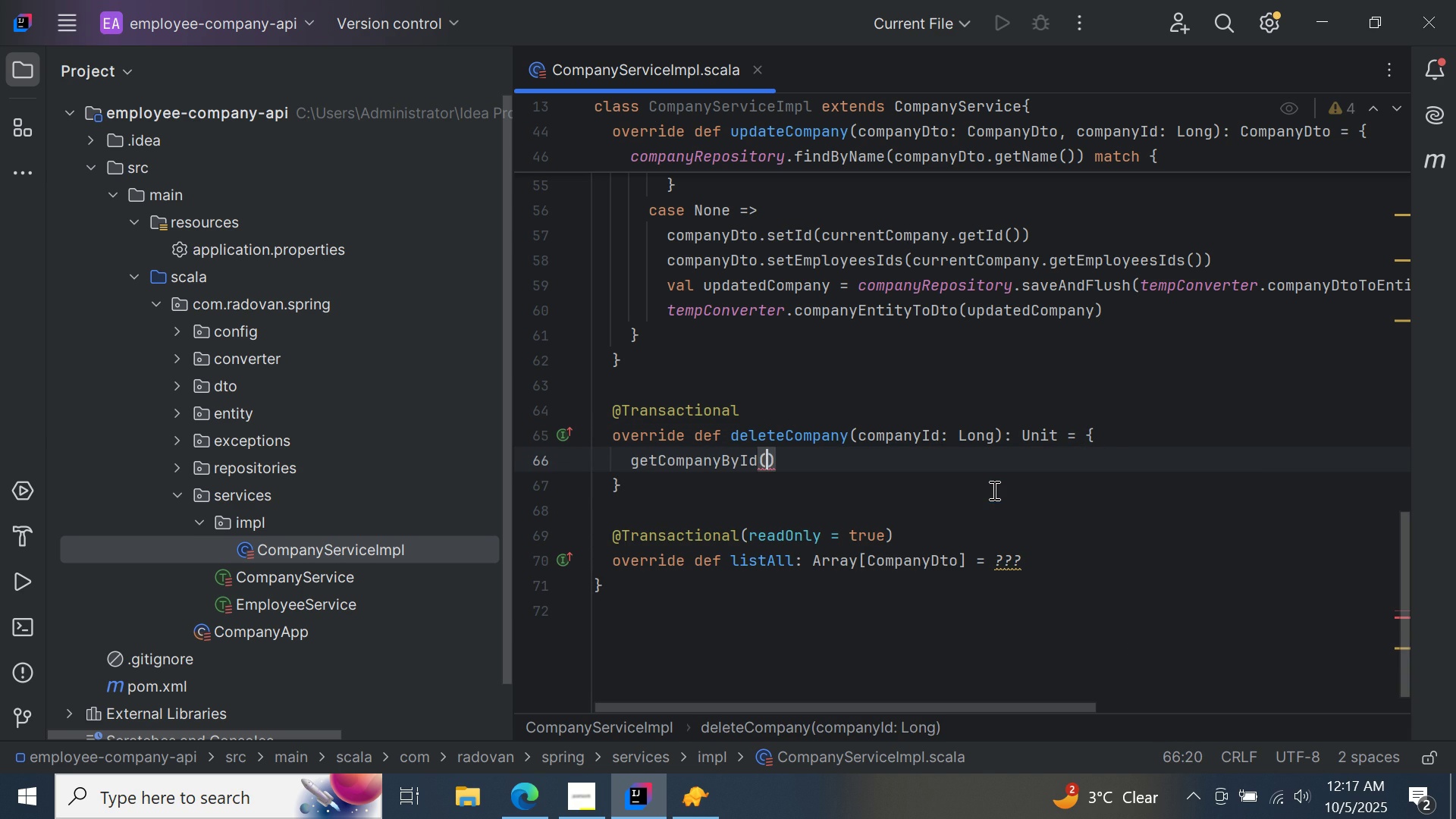 
key(C)
 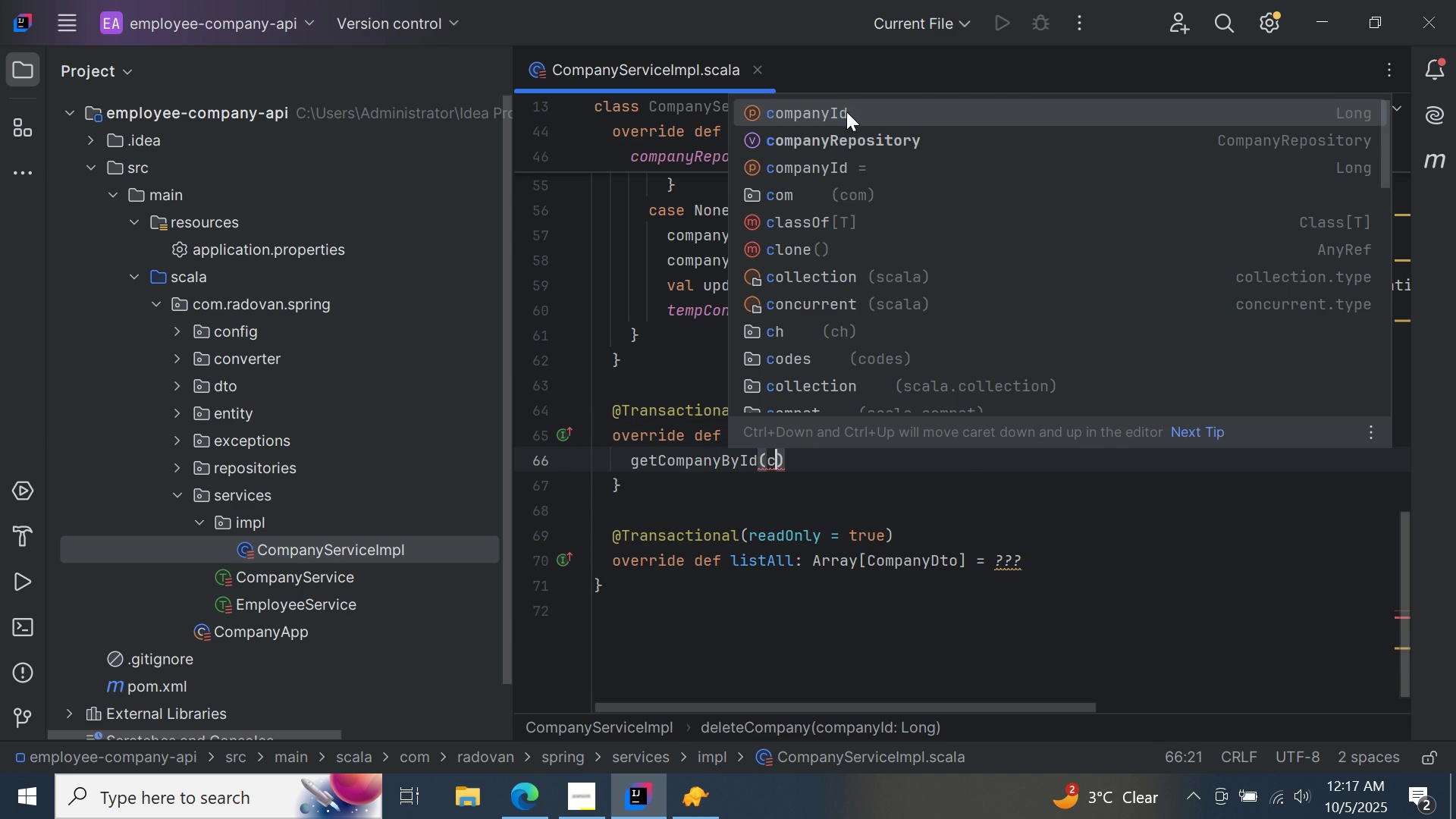 
double_click([846, 111])
 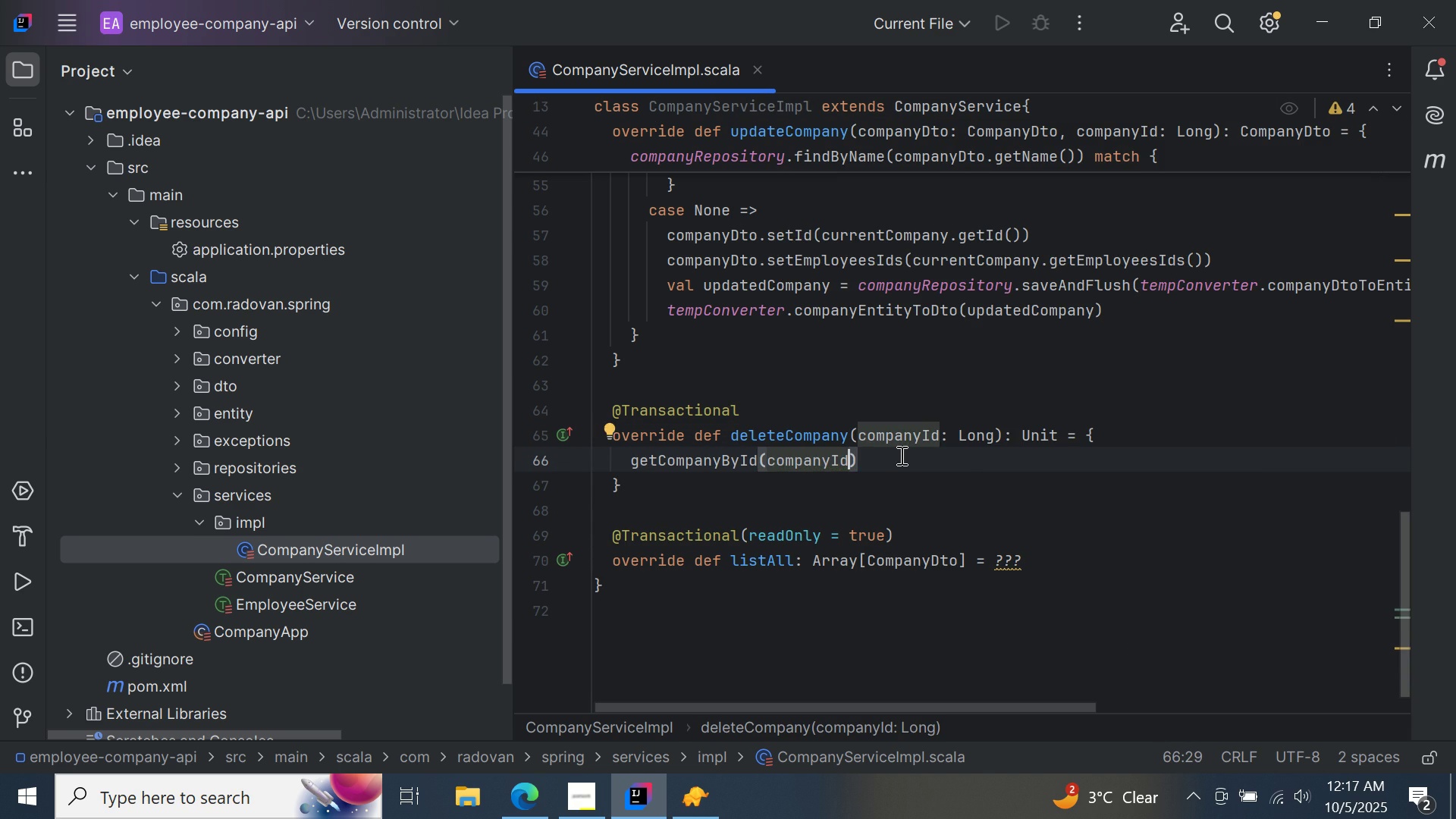 
left_click([900, 455])
 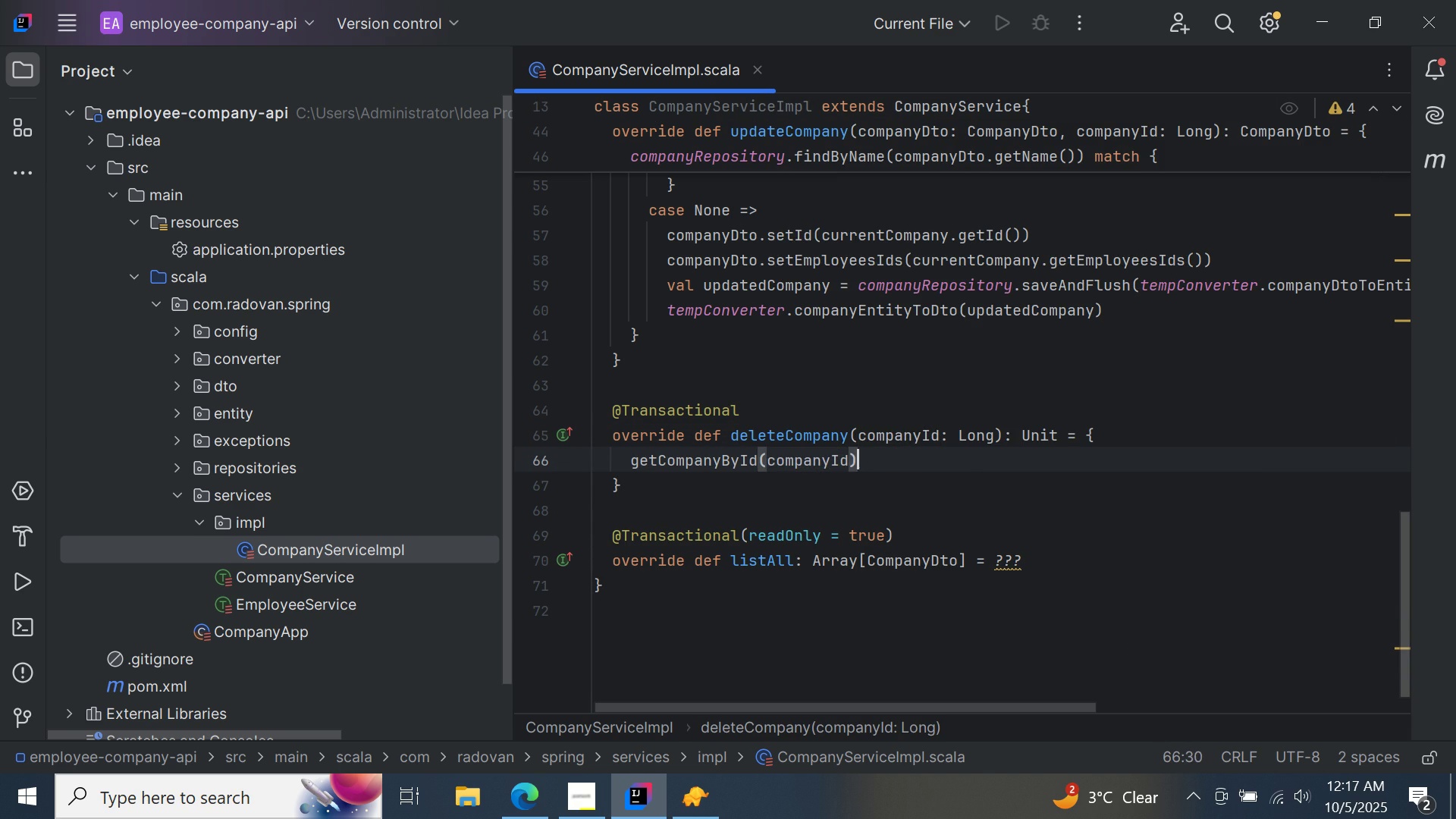 
key(Enter)
 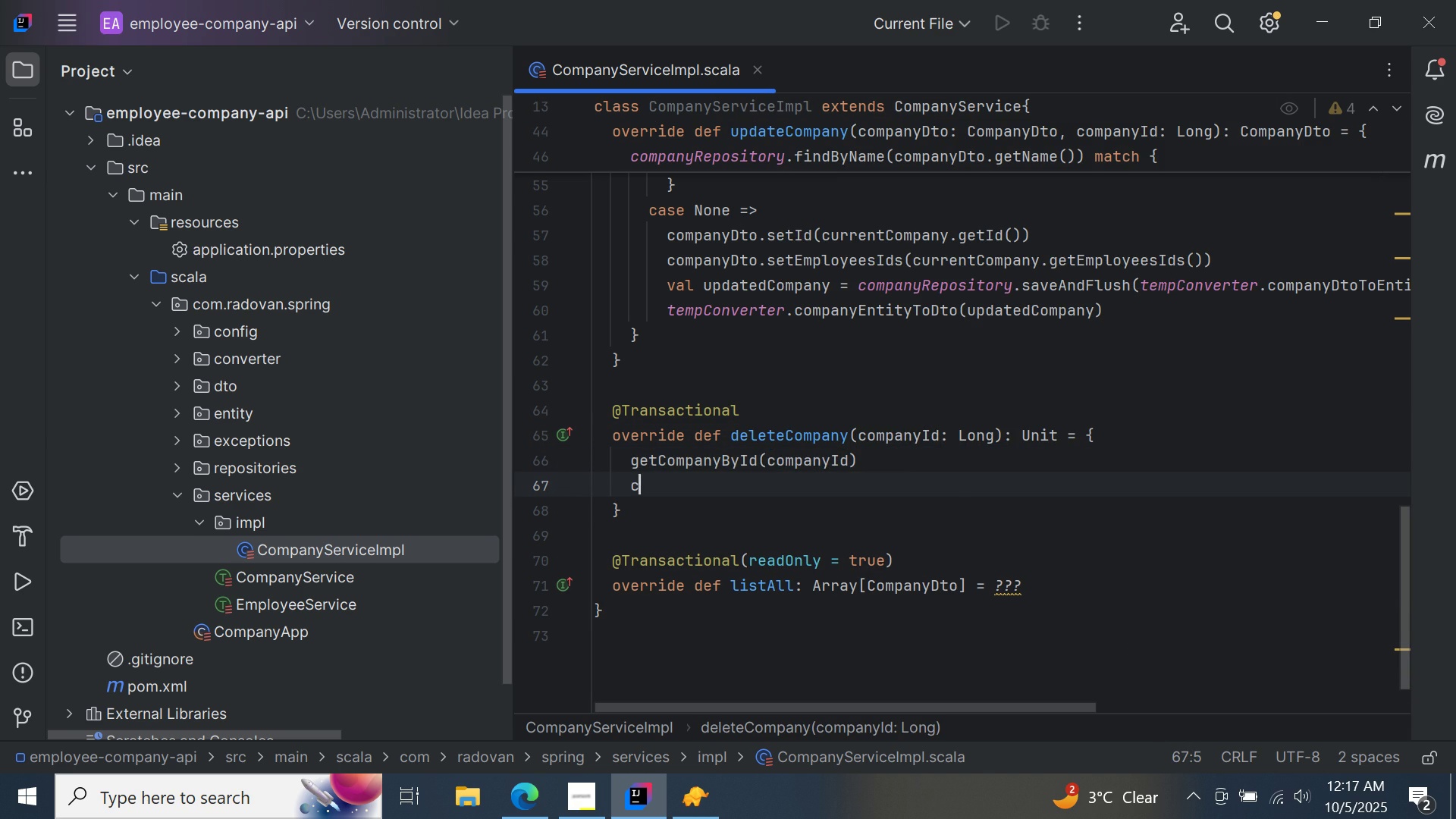 
type(comp)
 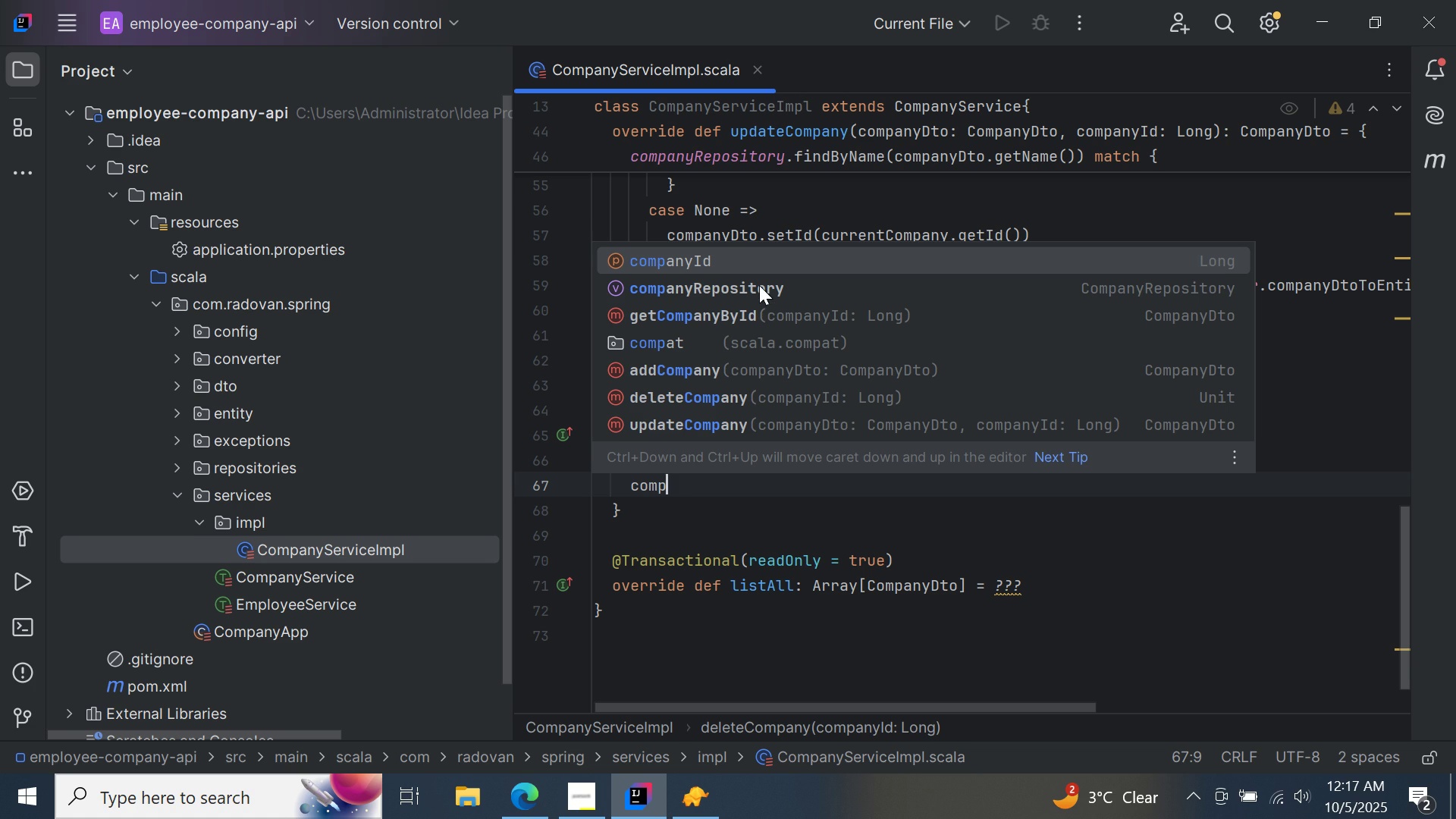 
double_click([759, 285])
 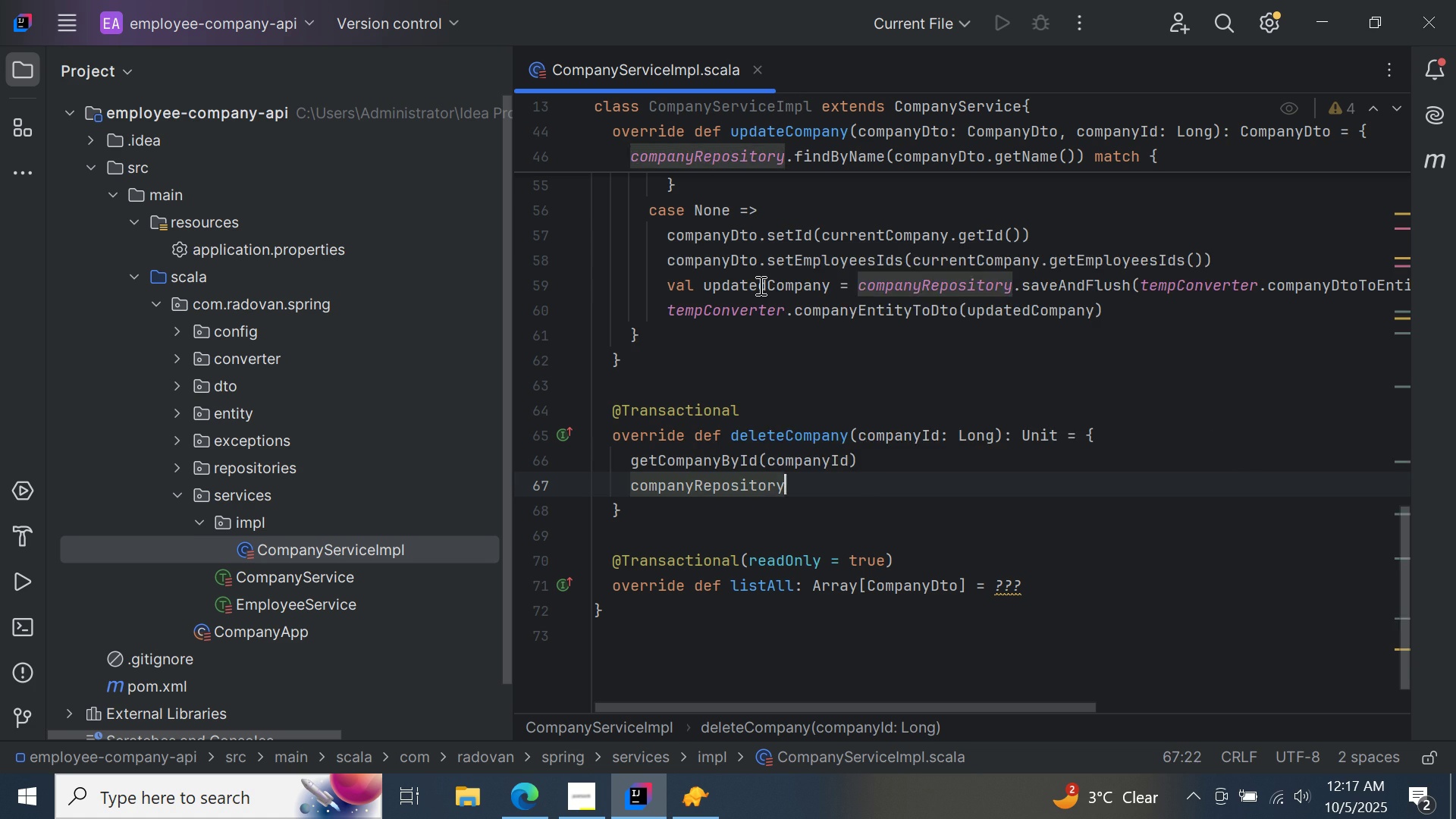 
type(.dele)
 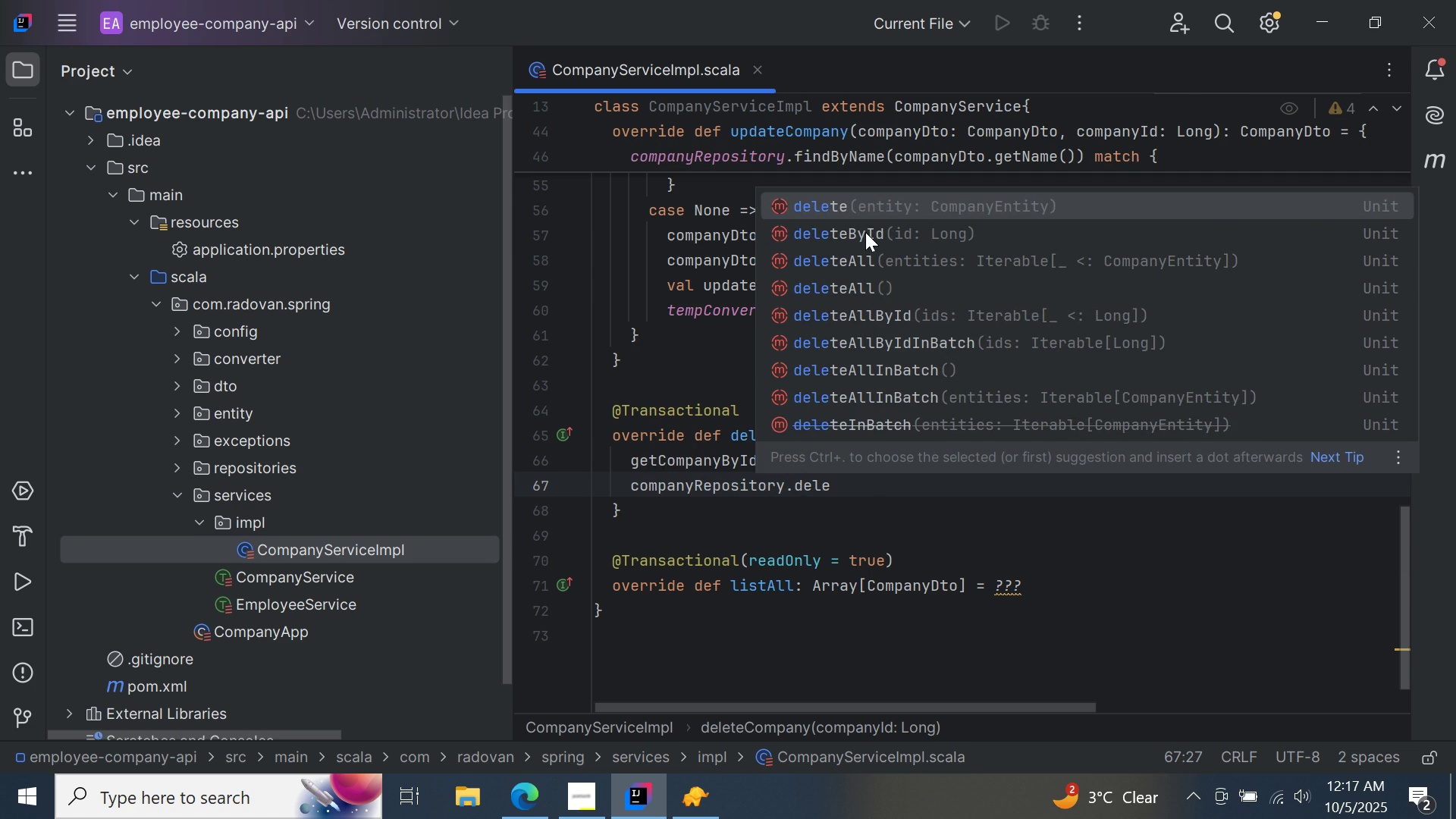 
double_click([865, 232])
 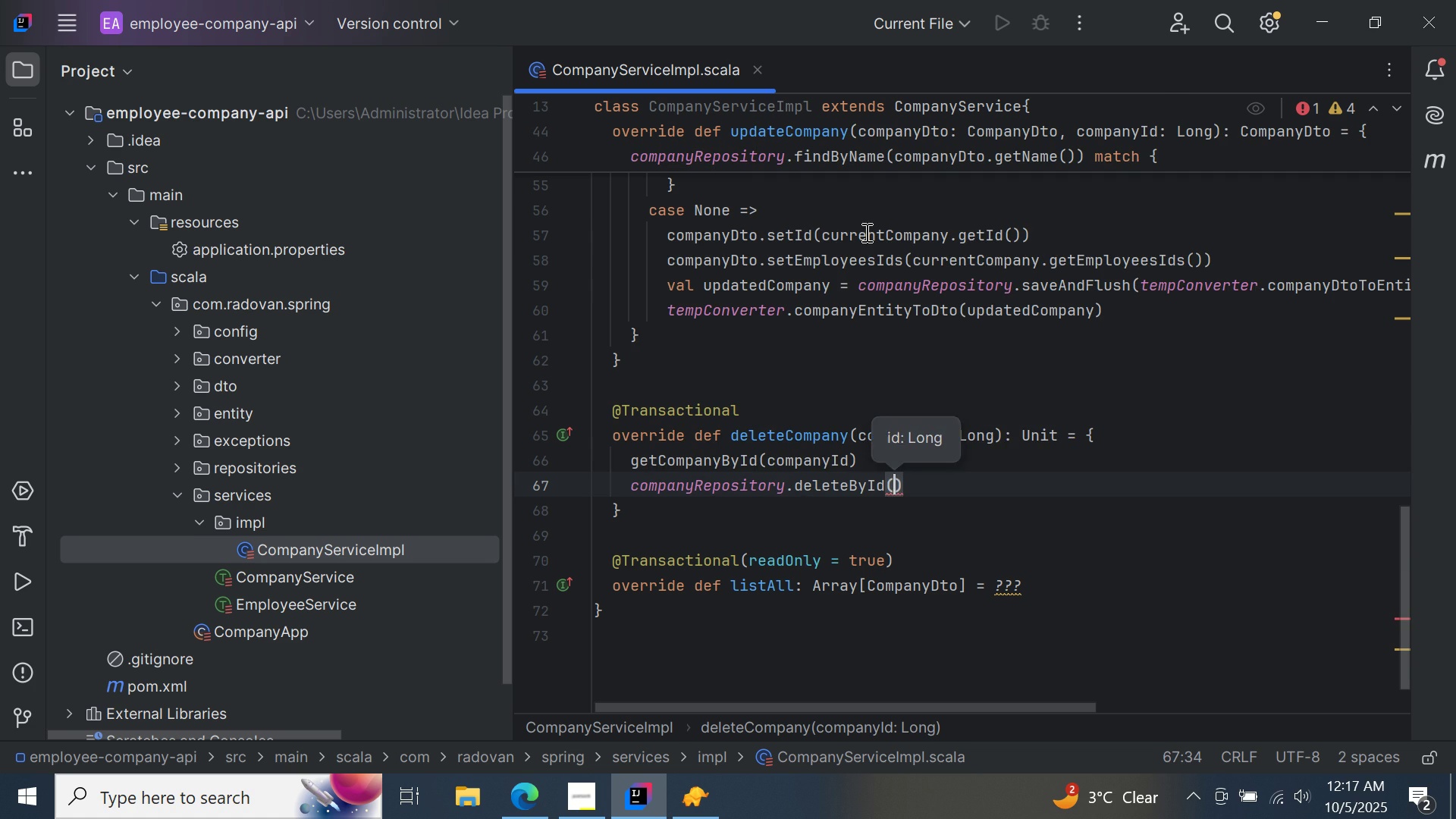 
type(co)
 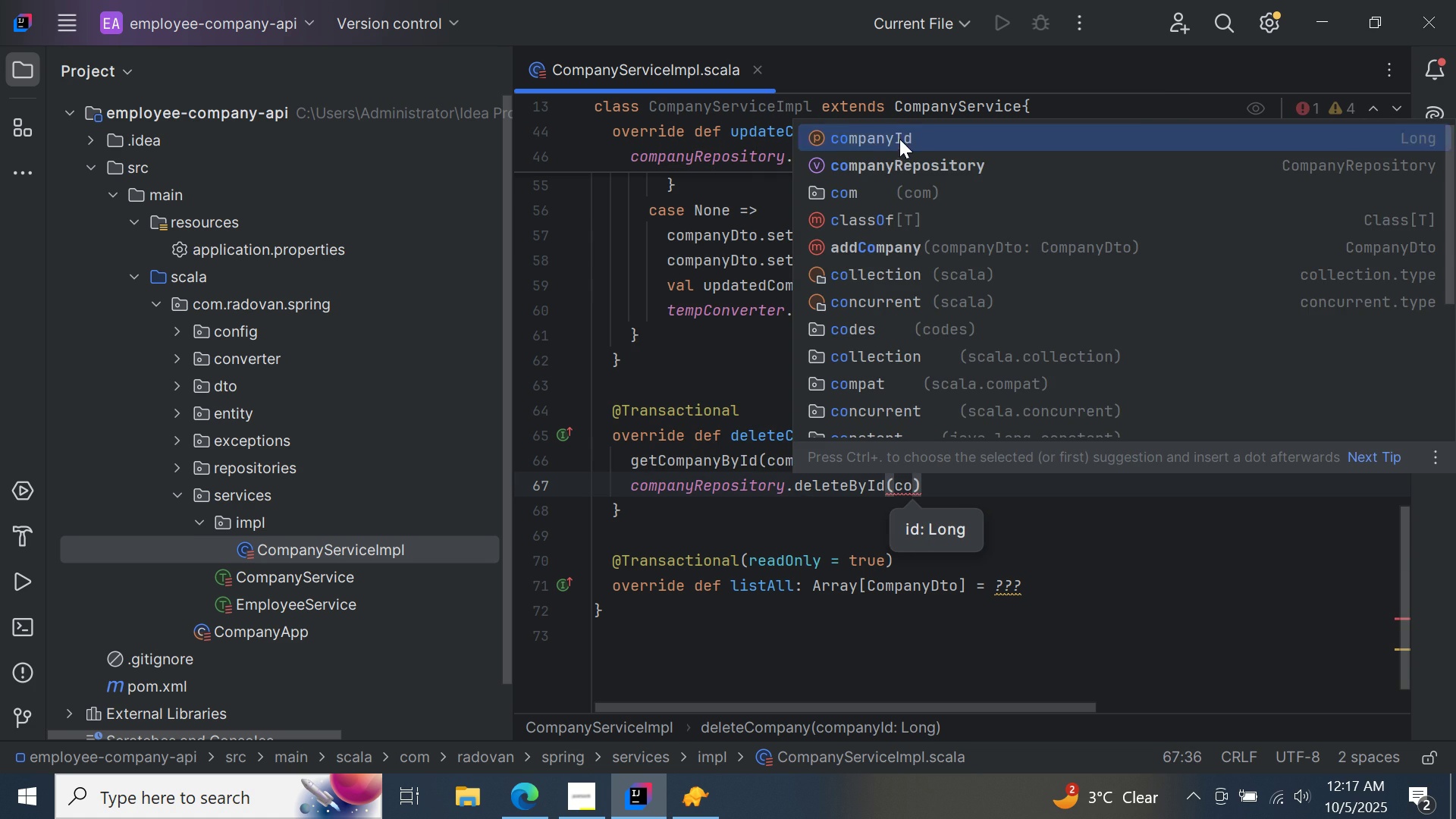 
double_click([899, 139])
 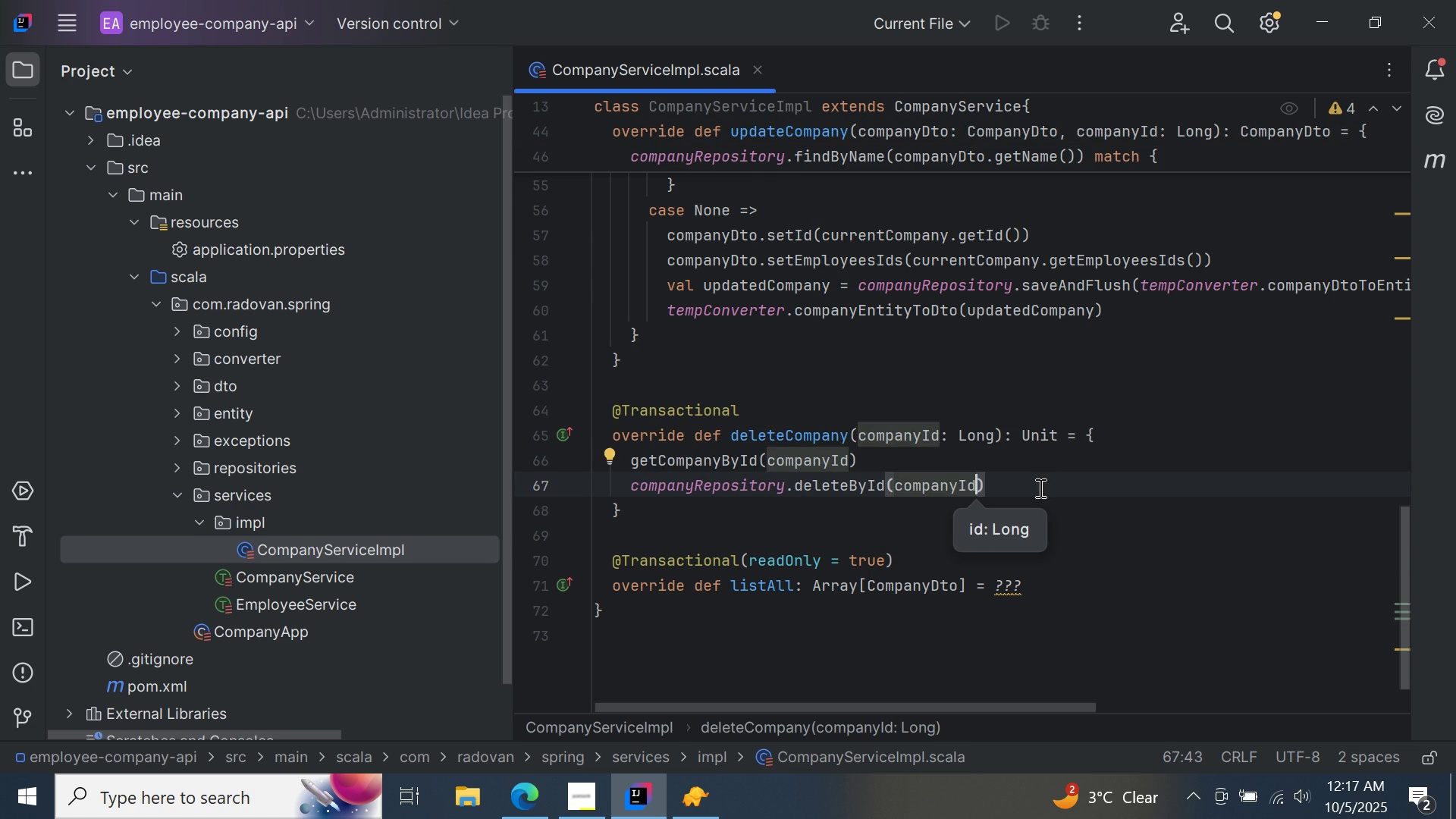 
left_click([1039, 488])
 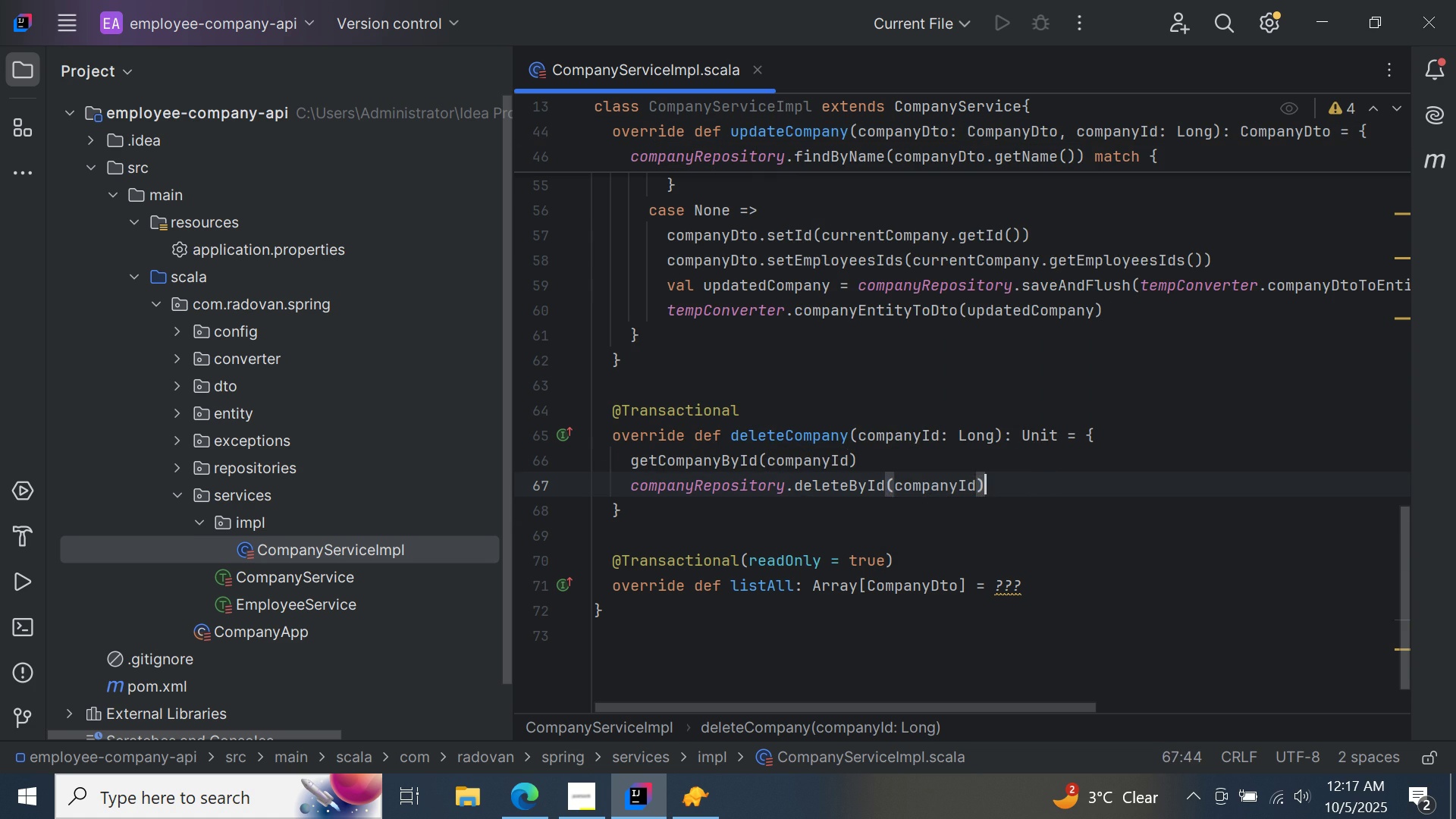 
key(Enter)
 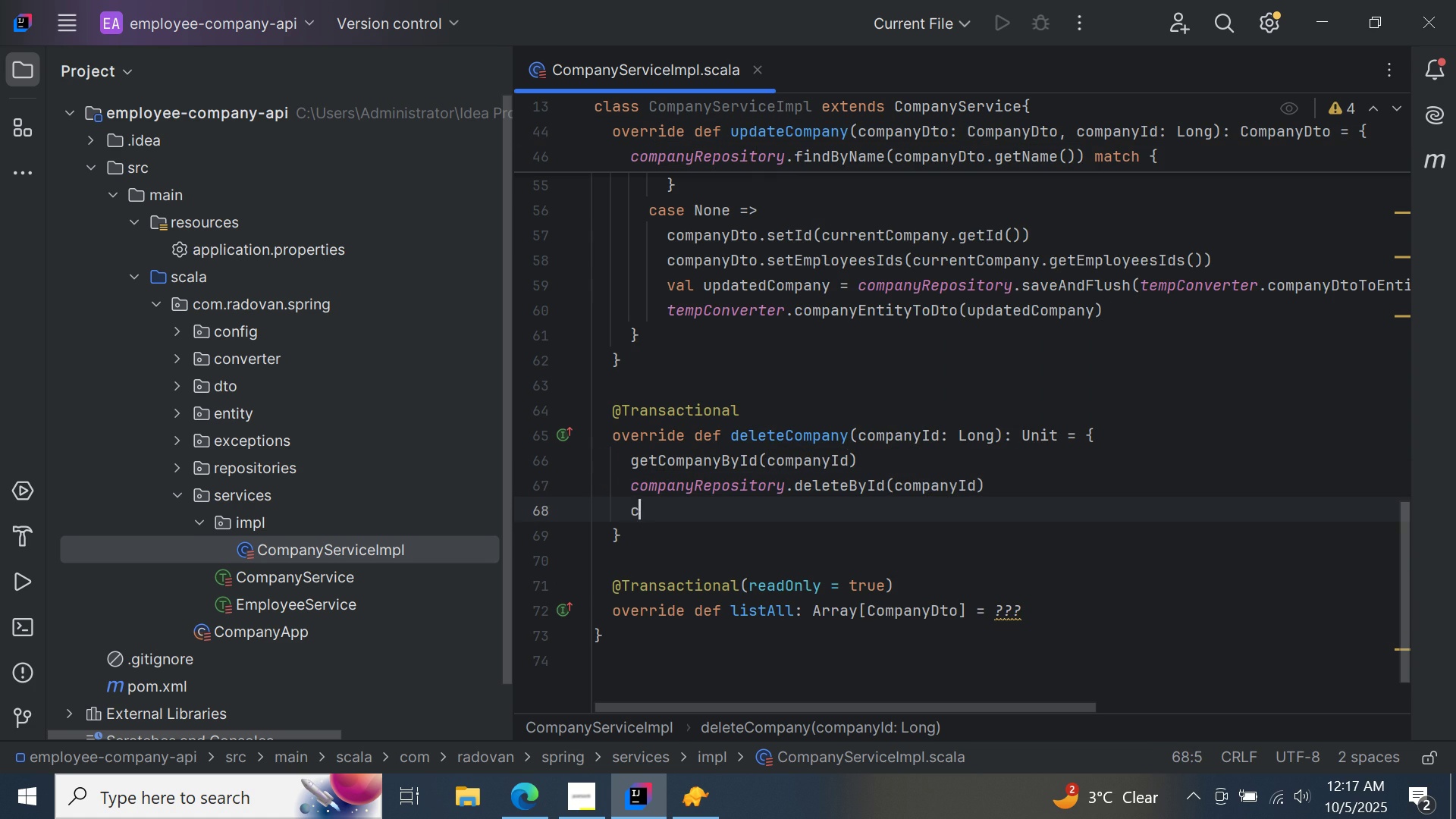 
type(comp)
 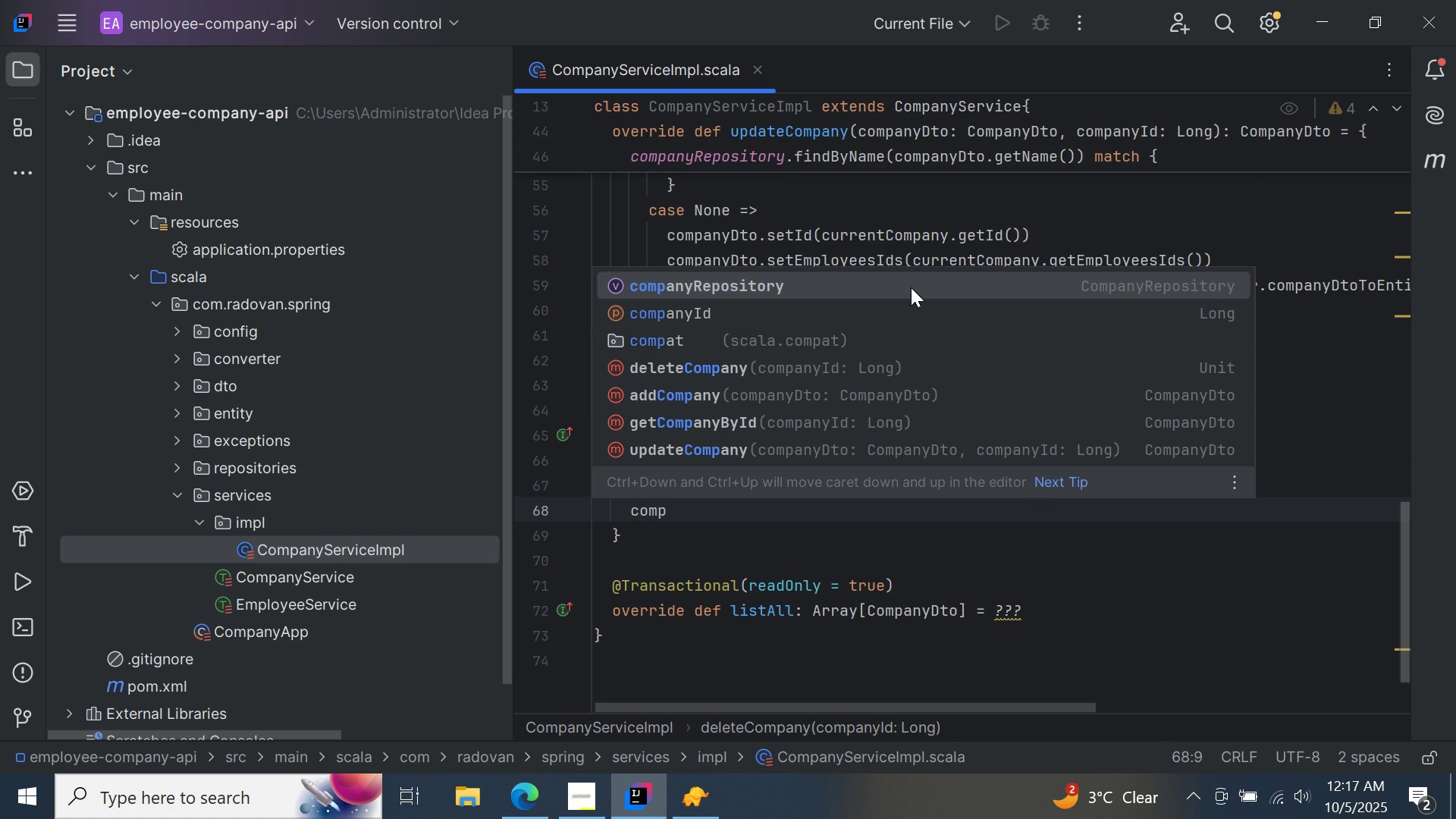 
double_click([911, 287])
 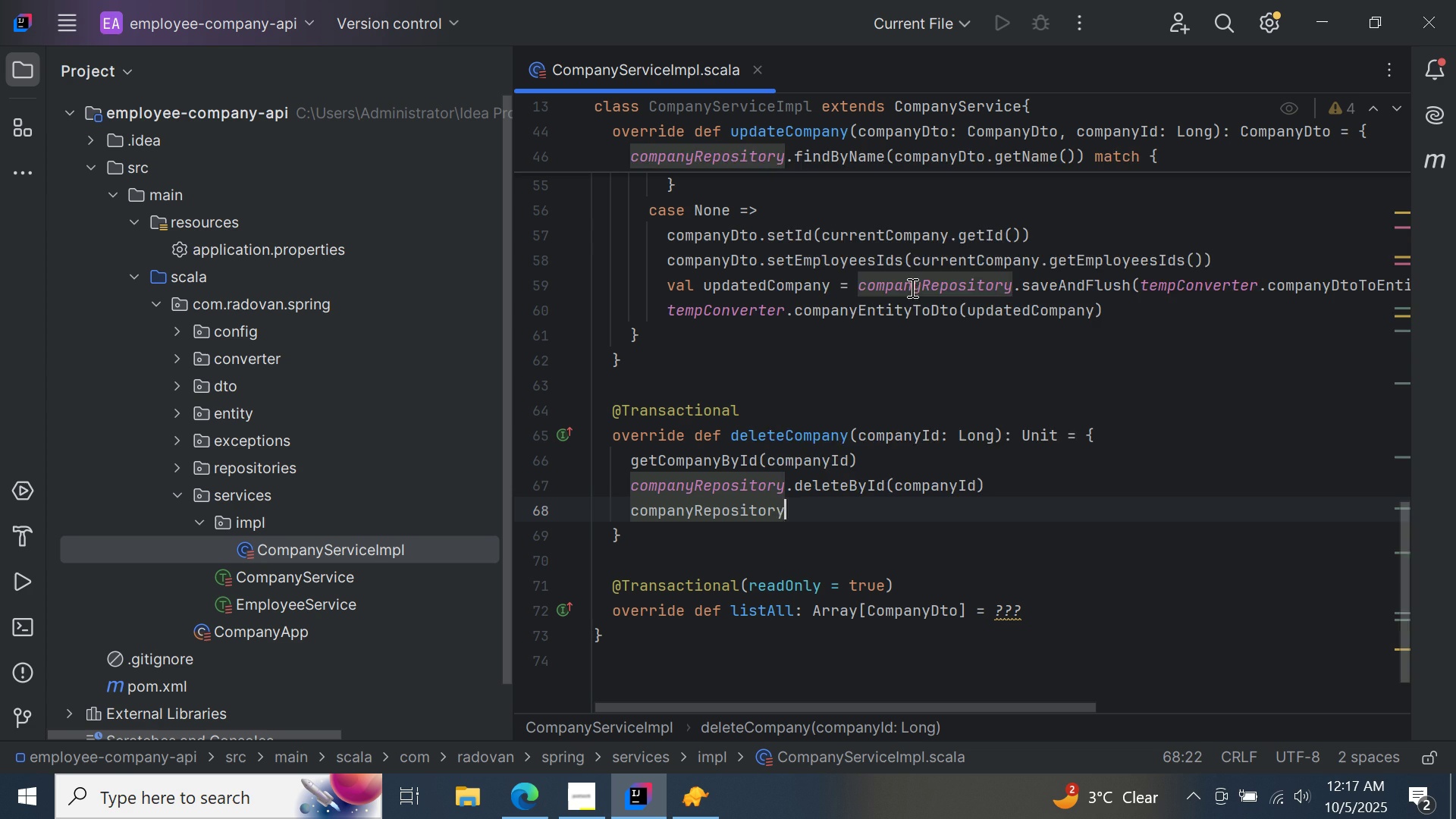 
key(Period)
 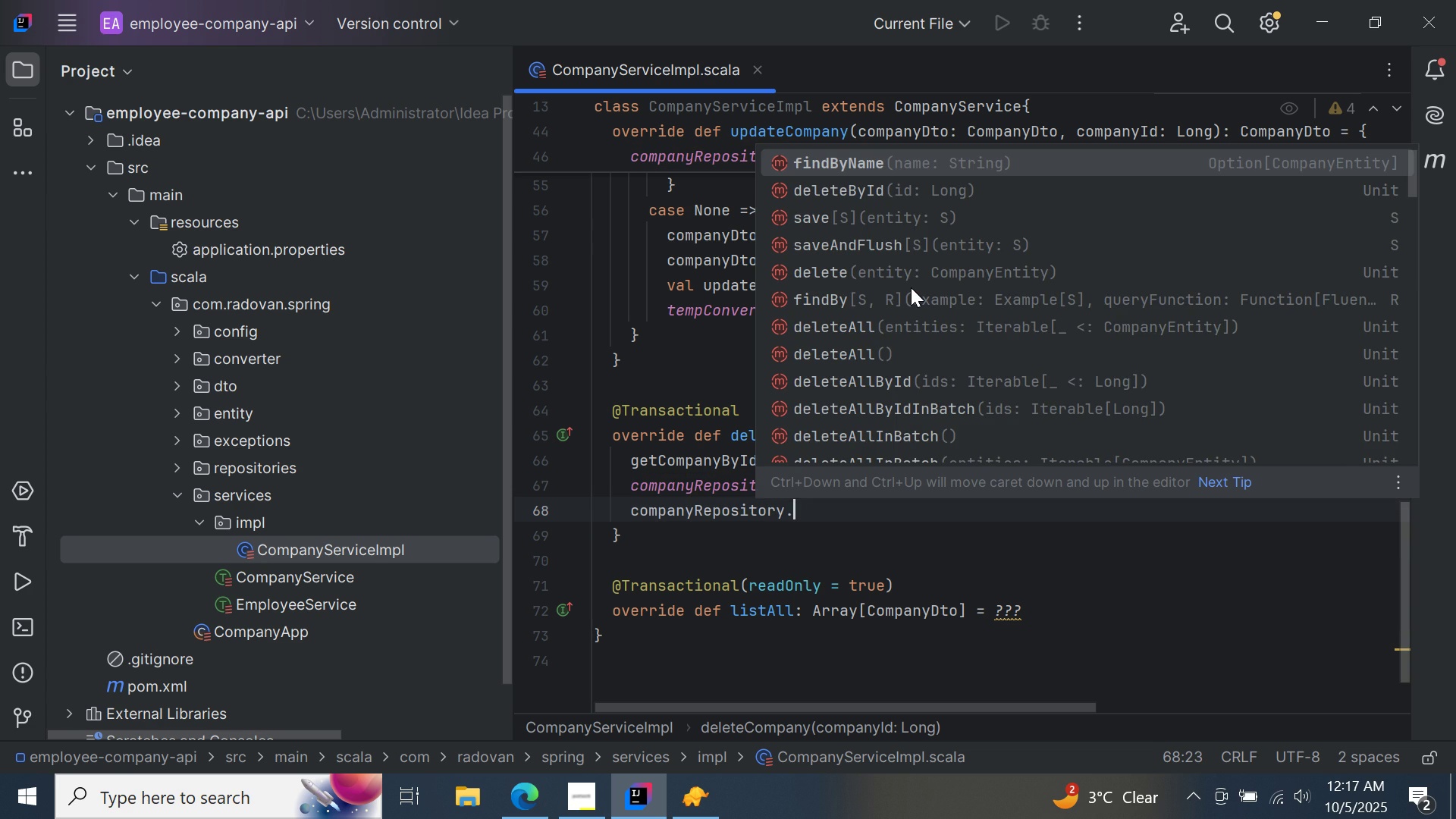 
key(F)
 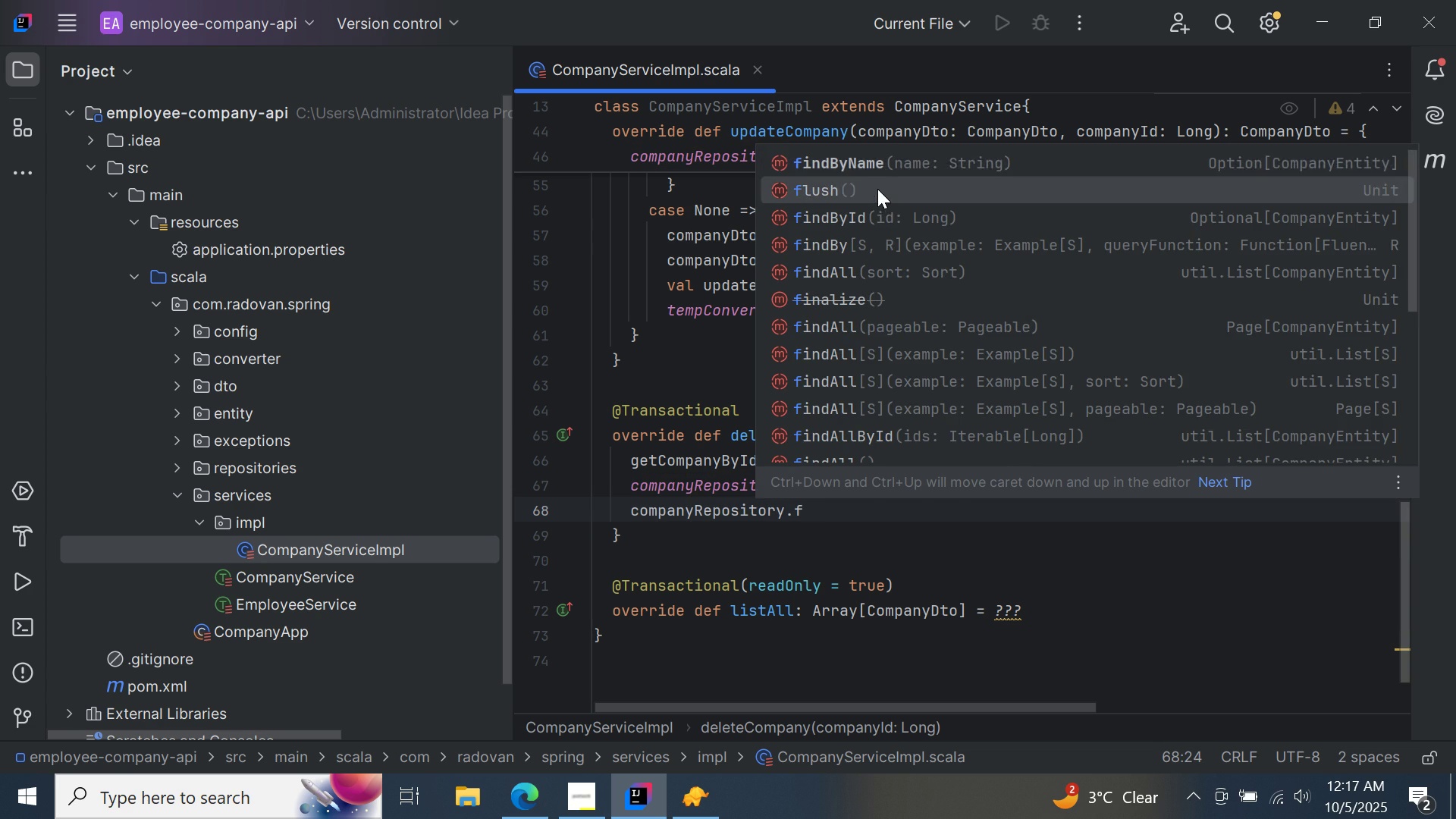 
double_click([877, 189])